 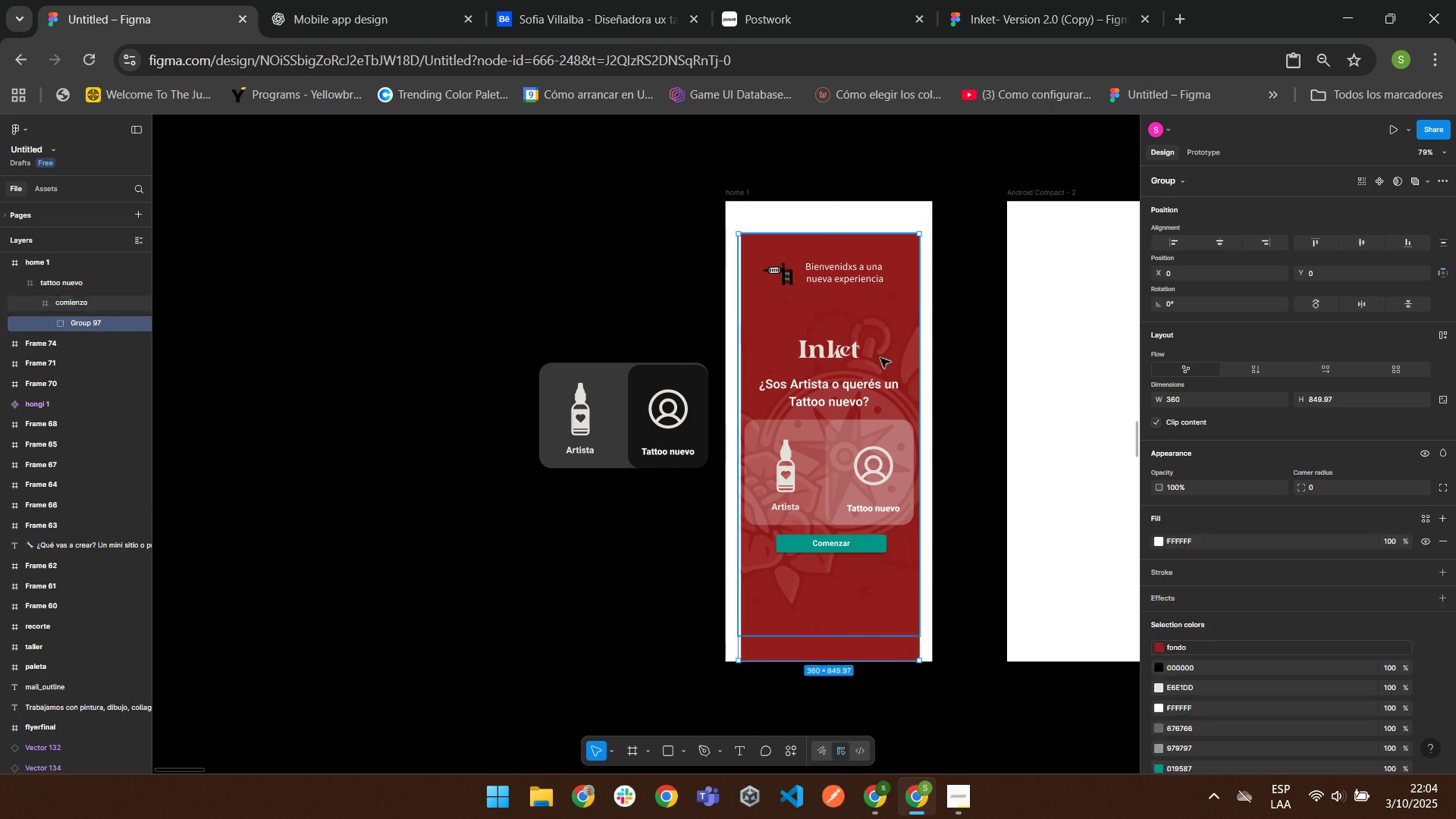 
triple_click([880, 357])
 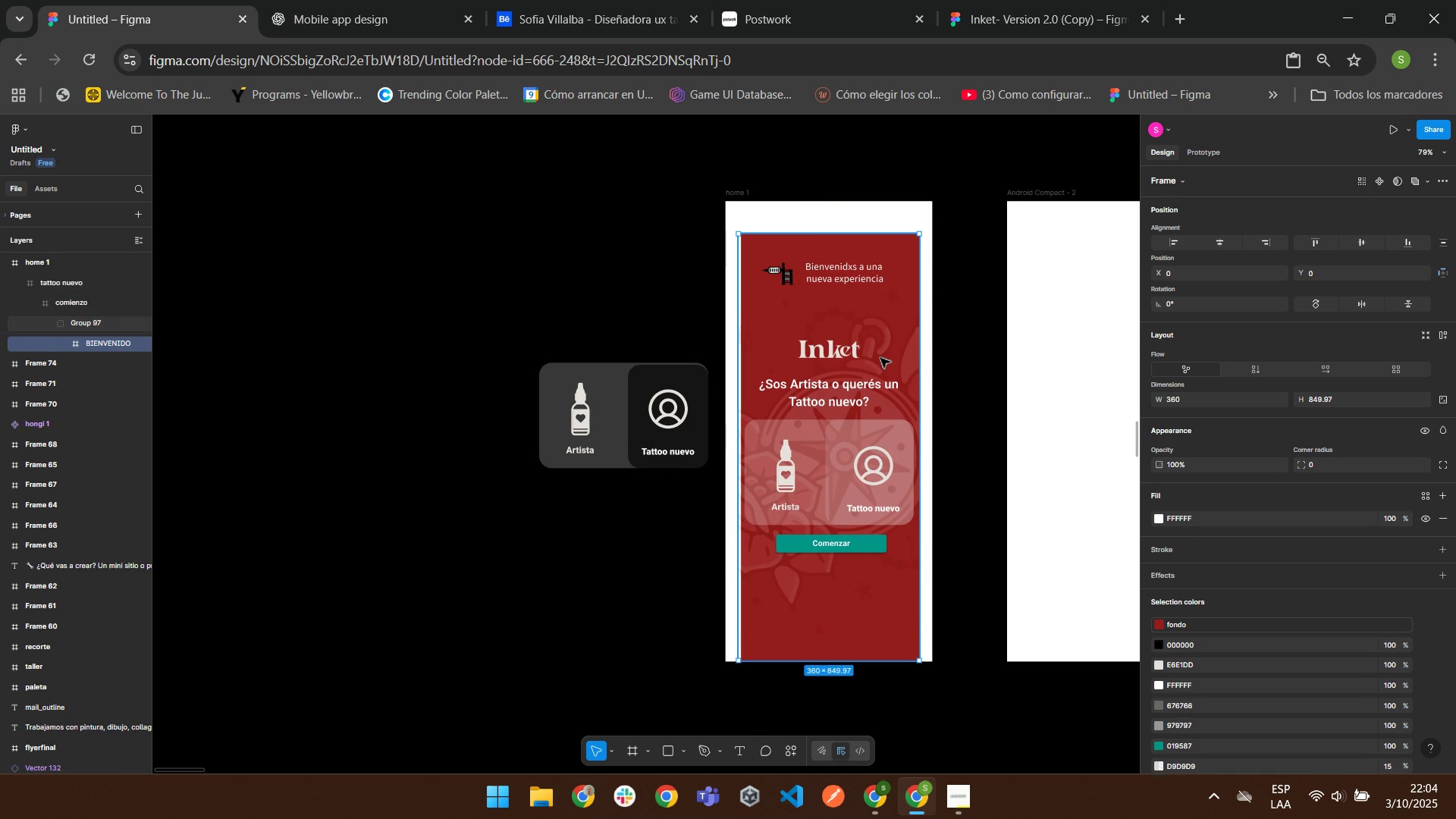 
triple_click([880, 357])
 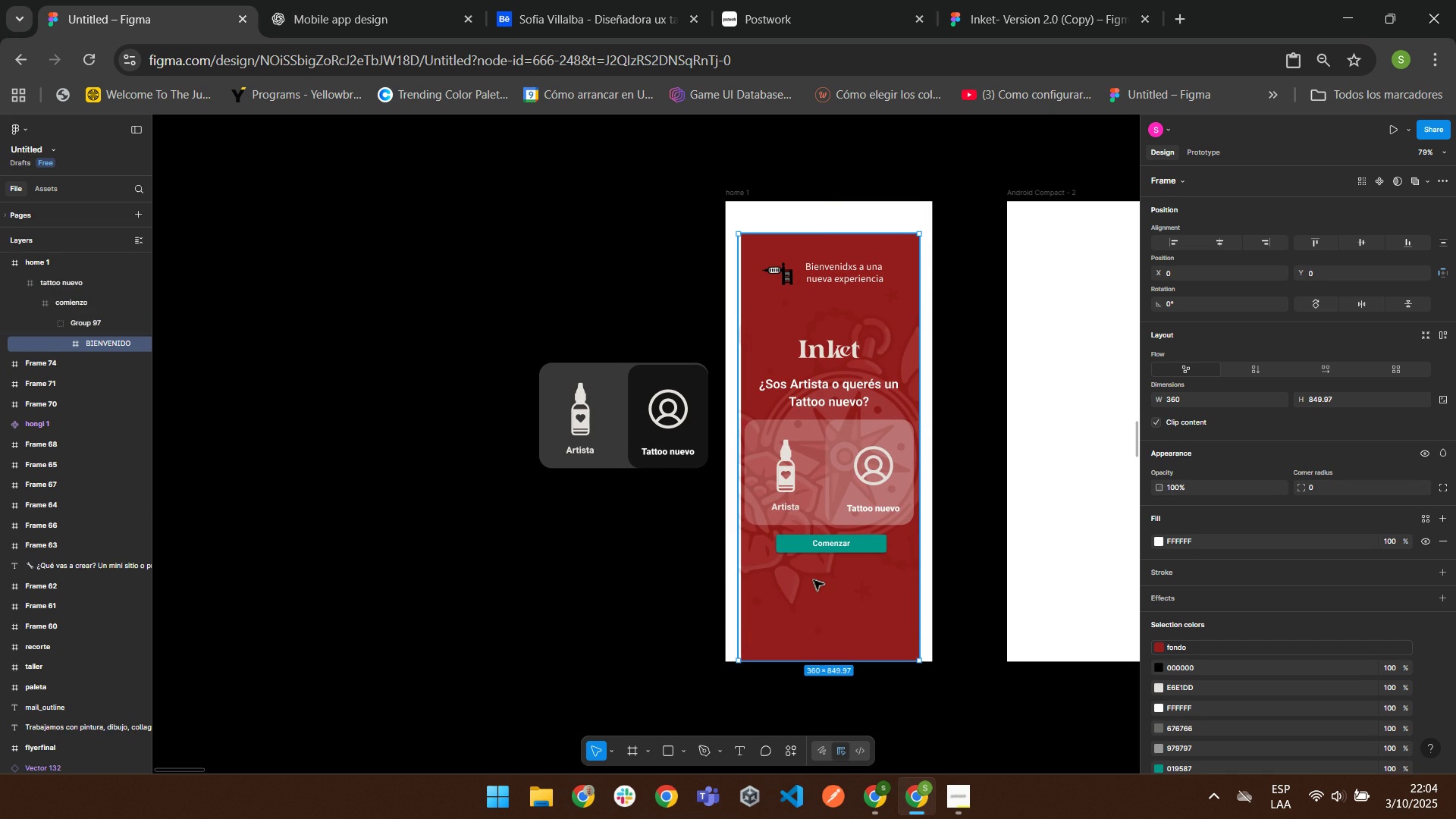 
double_click([813, 579])
 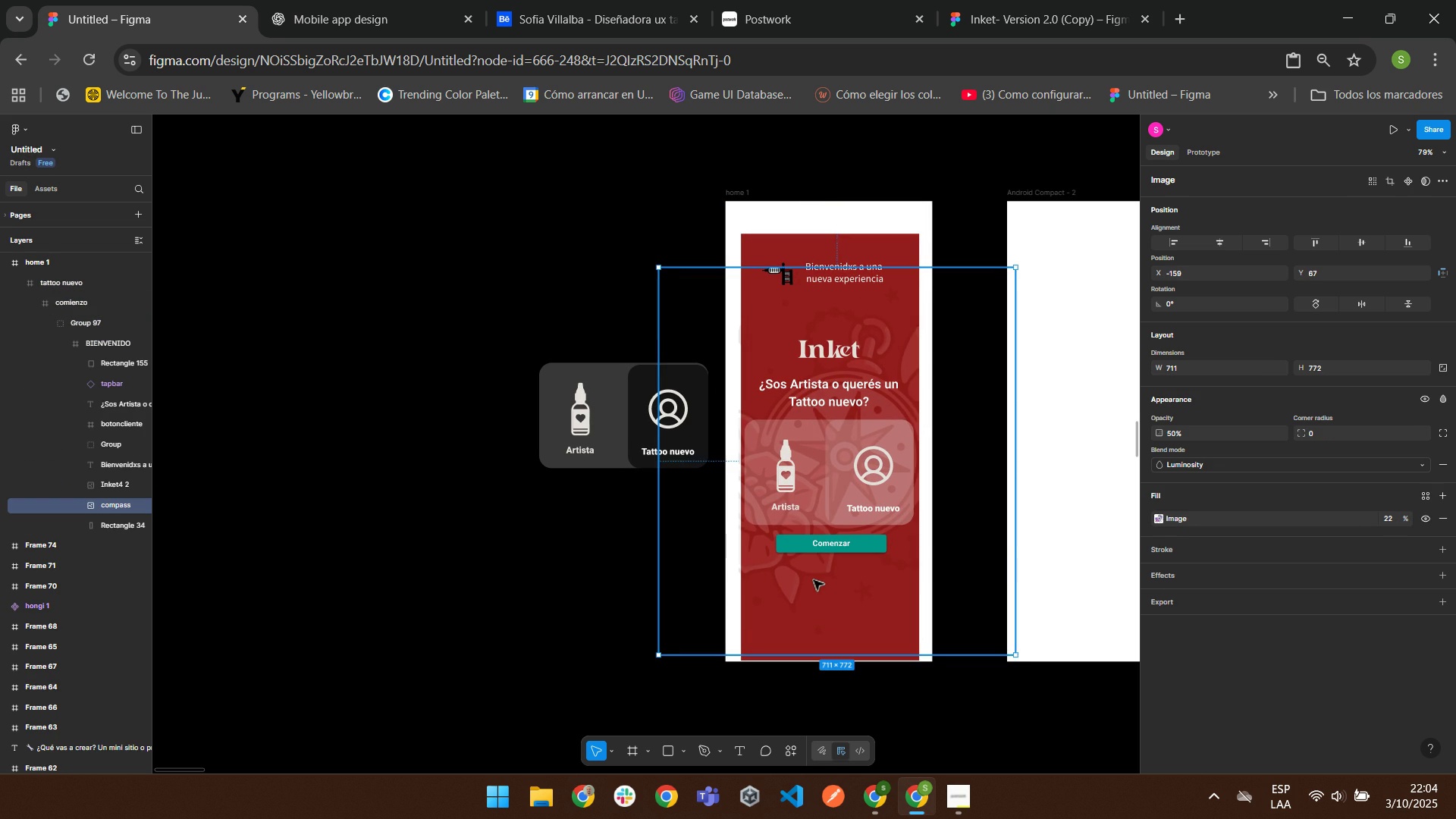 
triple_click([813, 579])